 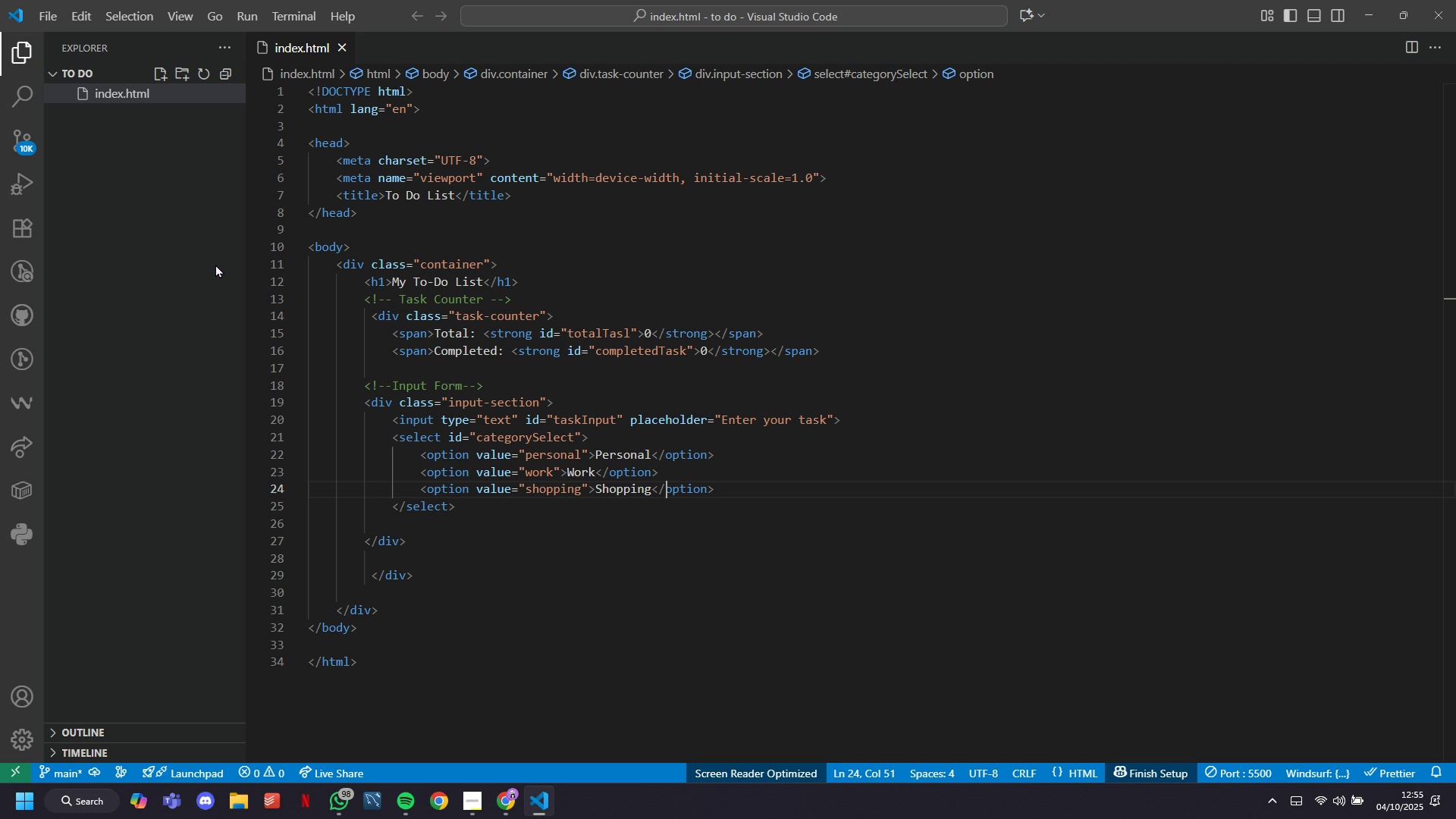 
key(ArrowRight)
 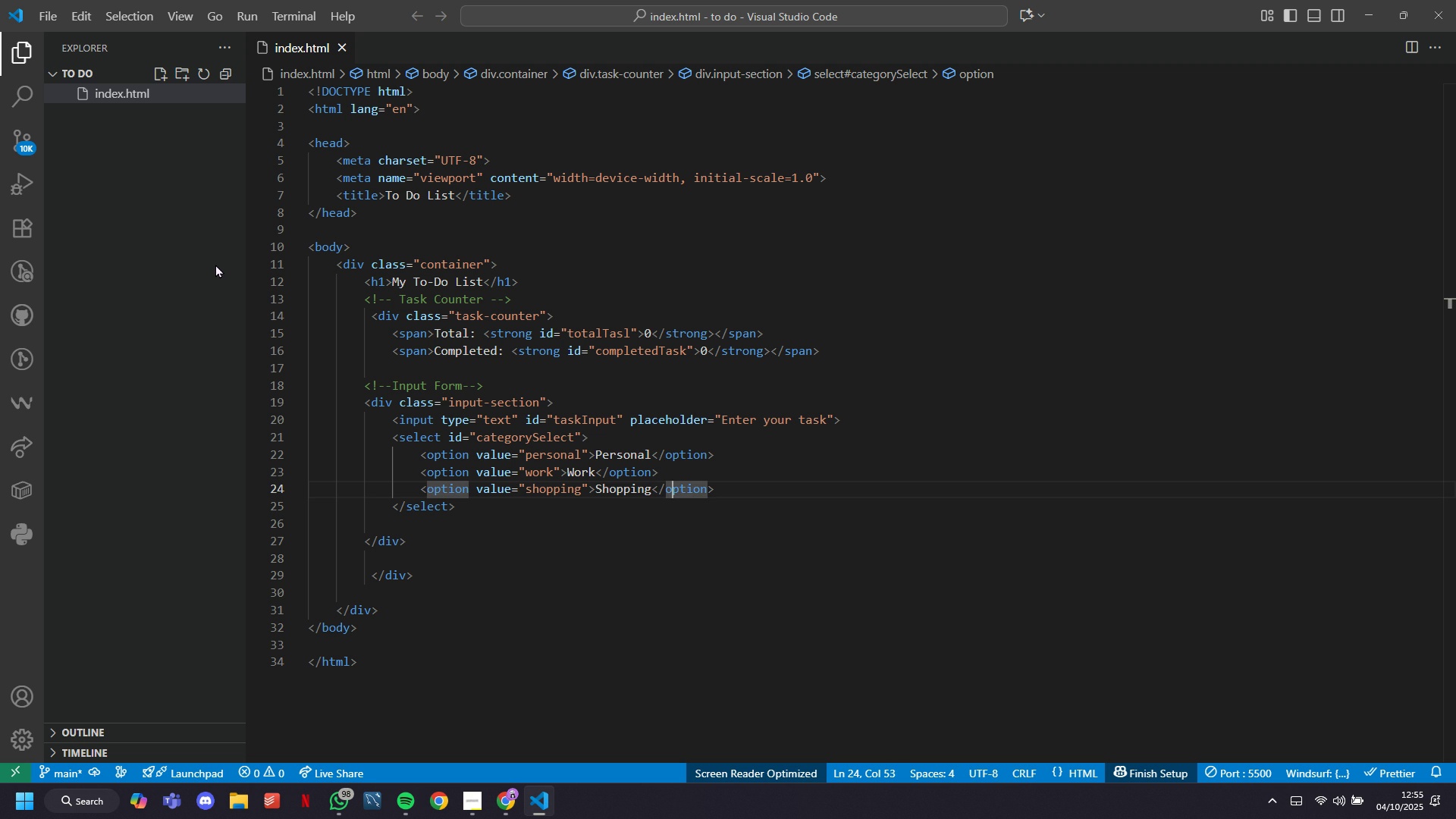 
key(ArrowRight)
 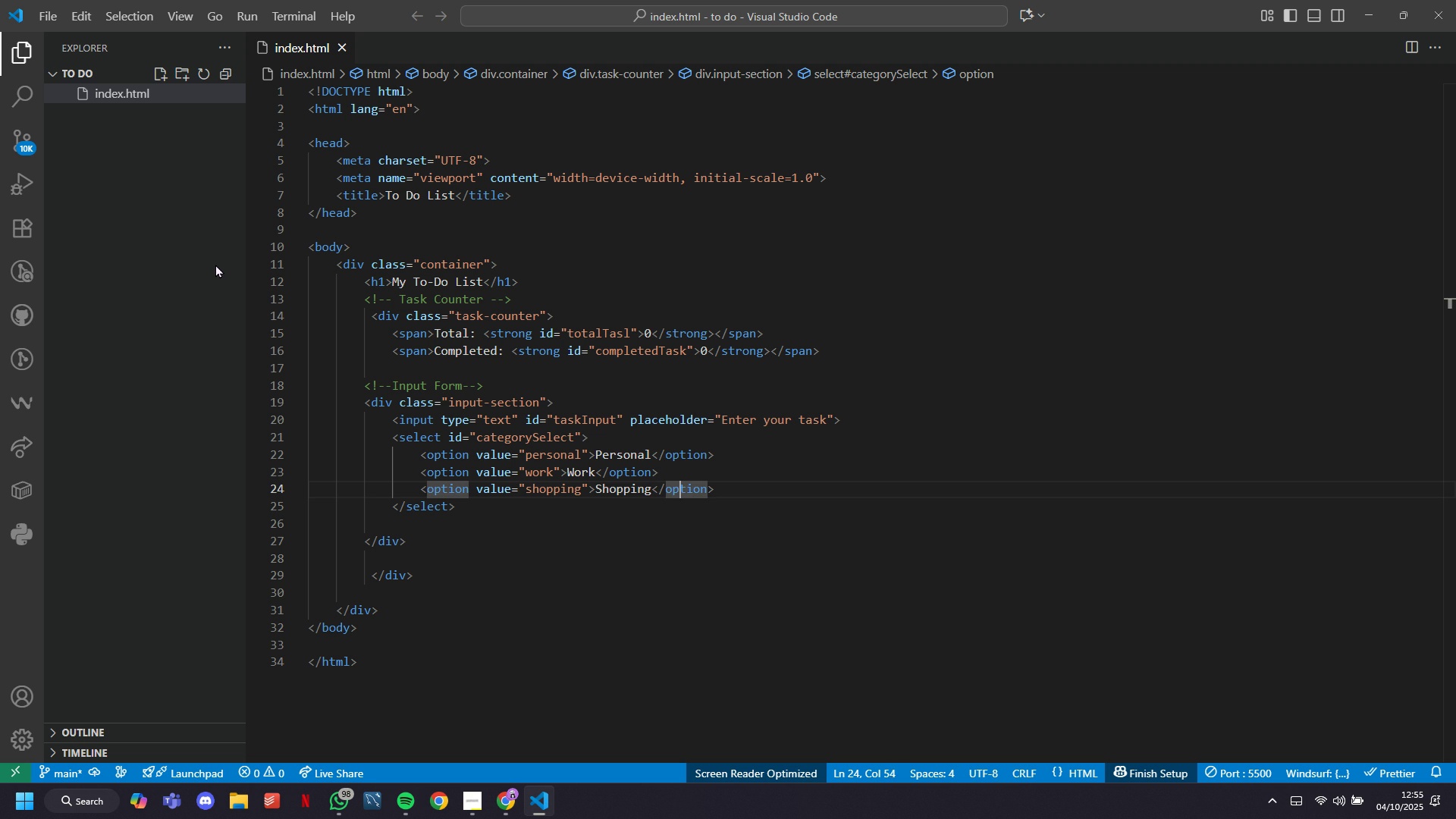 
key(ArrowRight)
 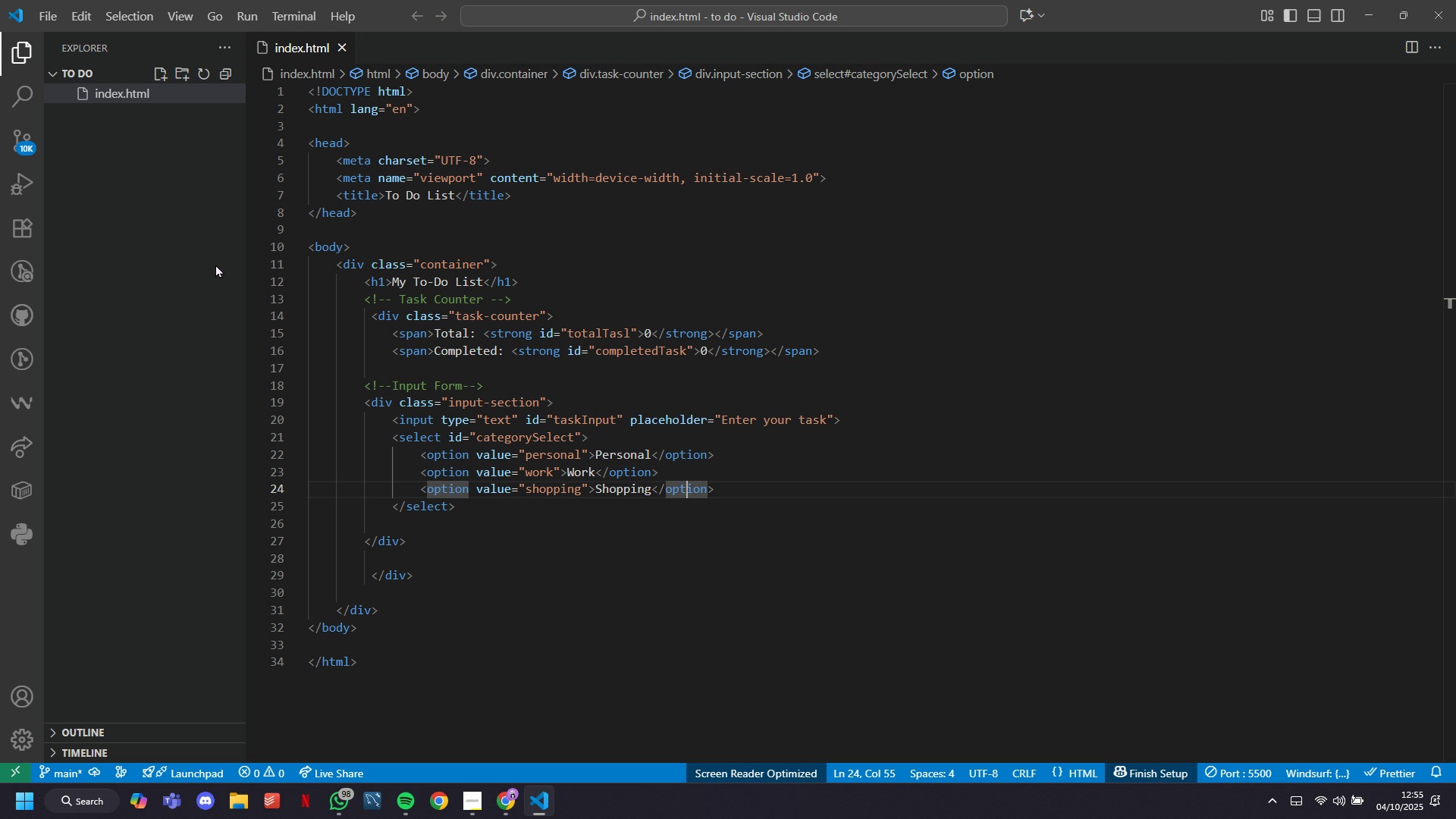 
key(ArrowRight)
 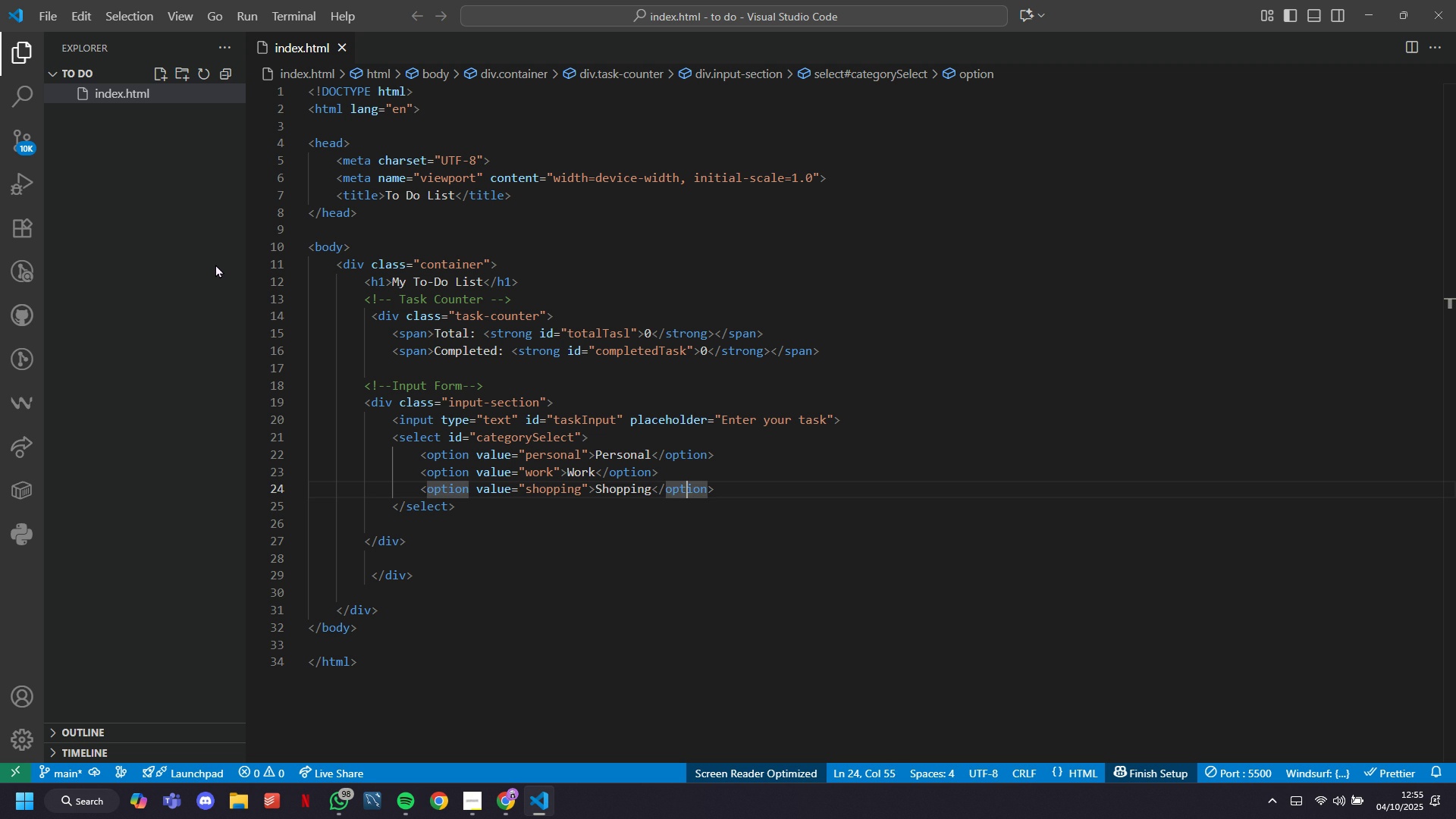 
key(ArrowRight)
 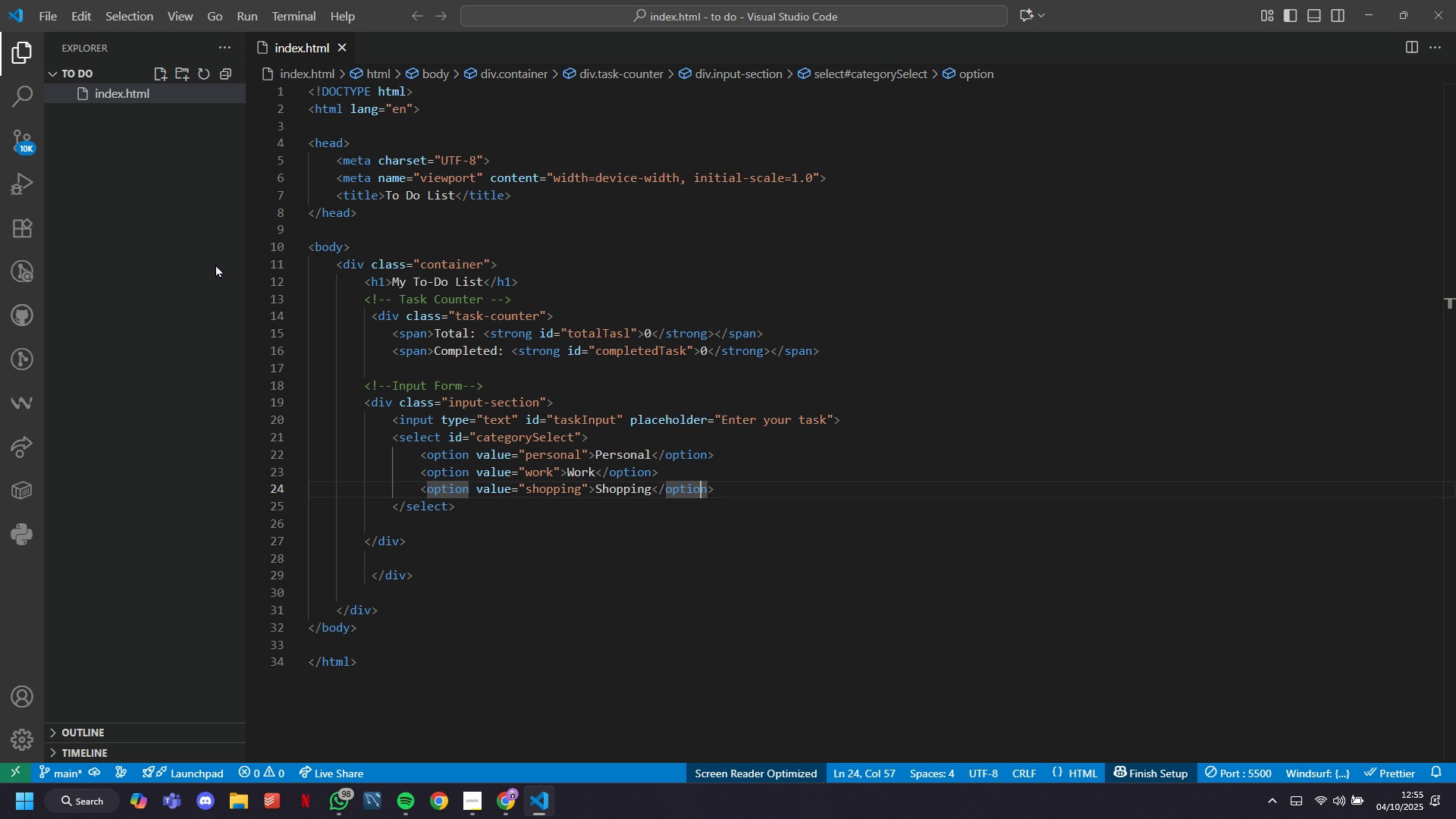 
key(ArrowRight)
 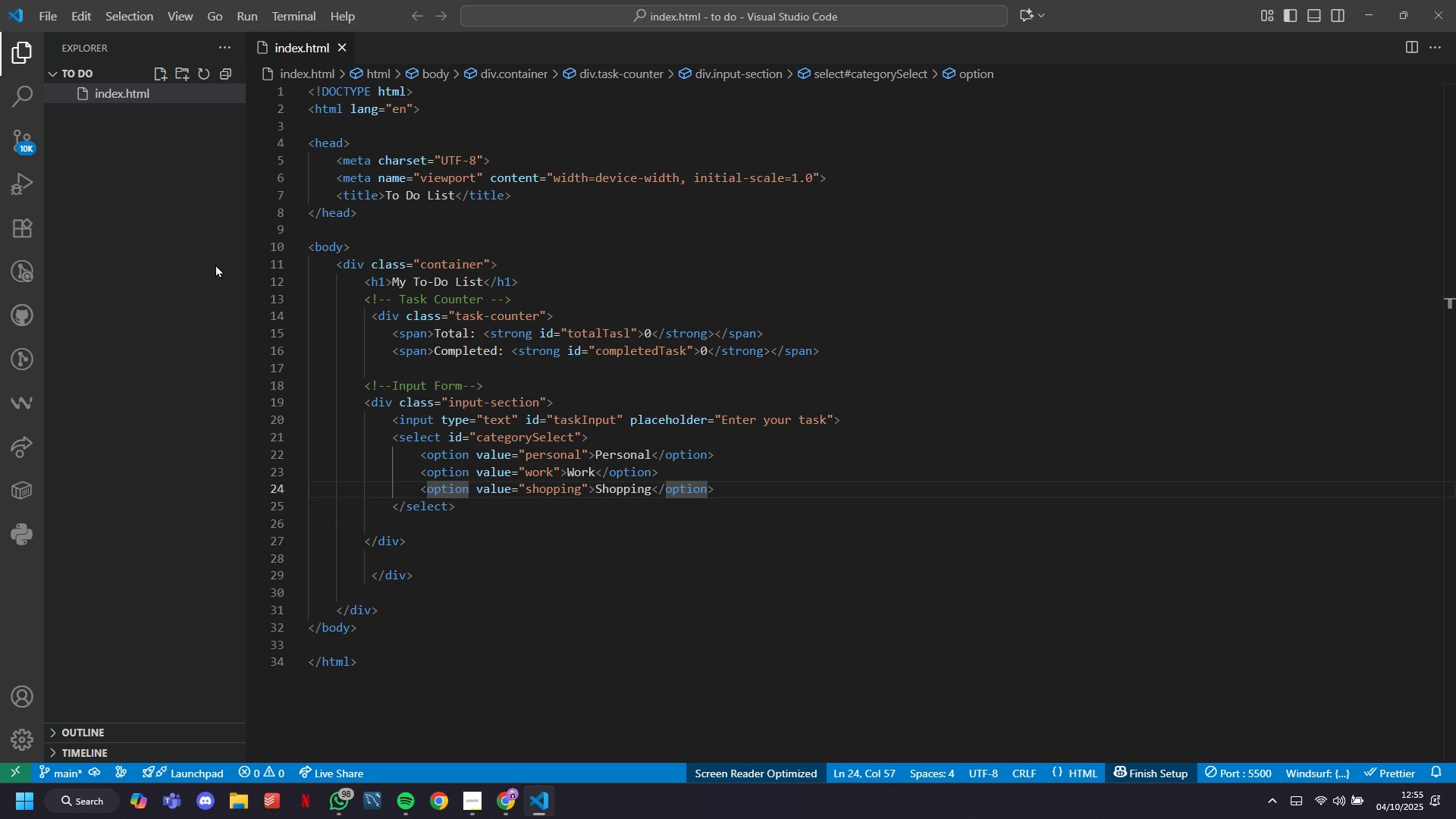 
key(ArrowDown)
 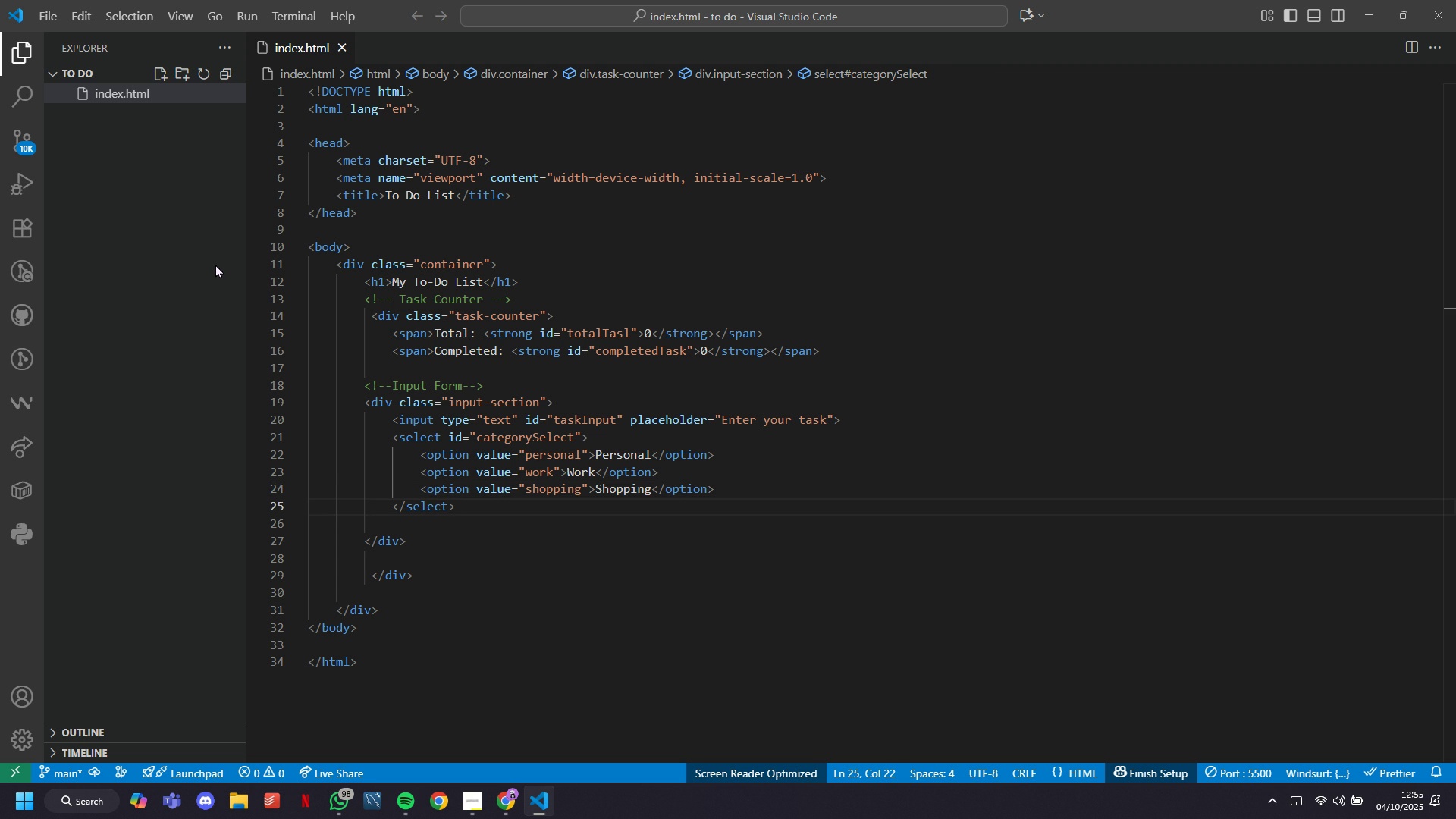 
key(Enter)
 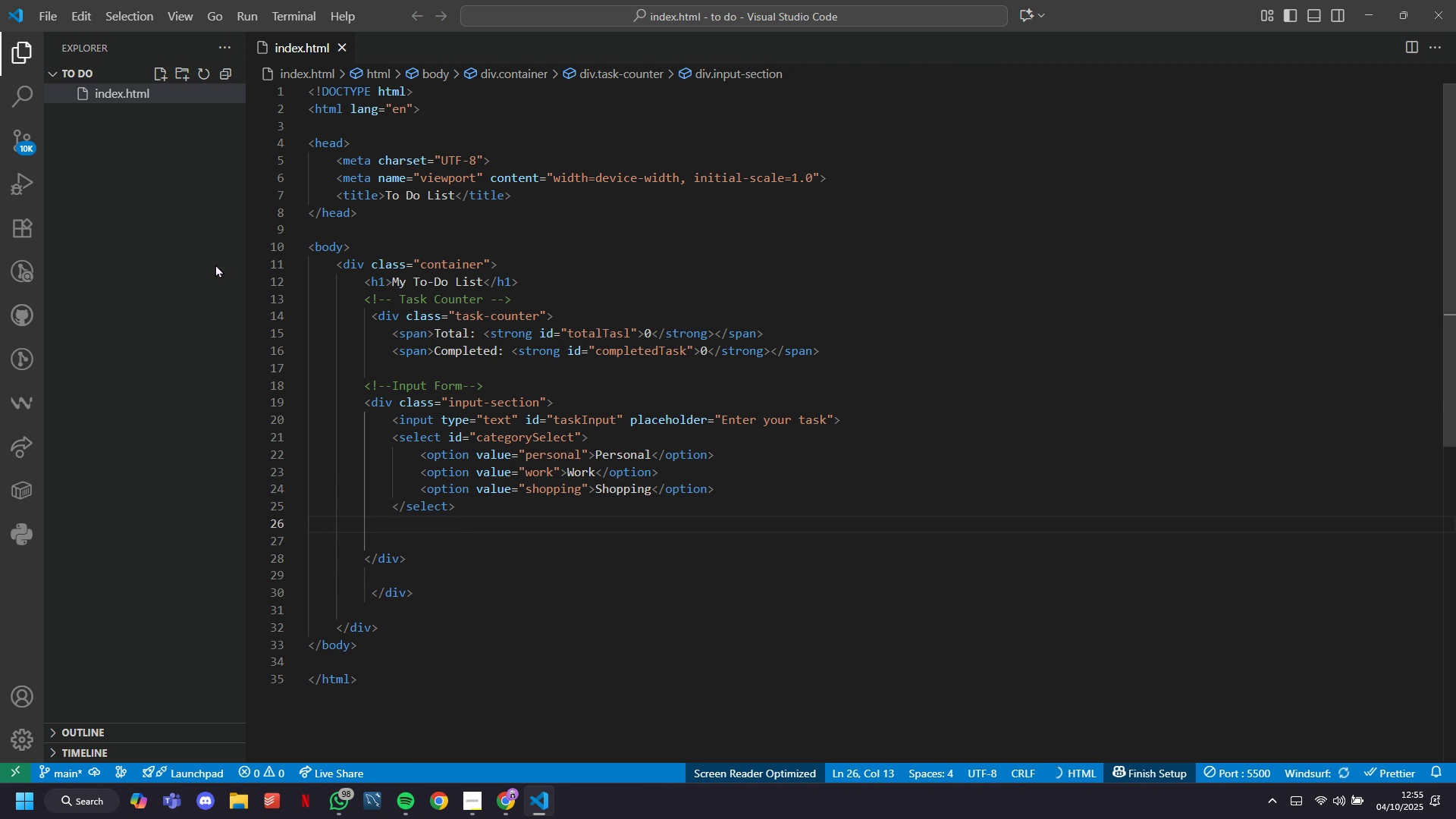 
key(Backspace)
 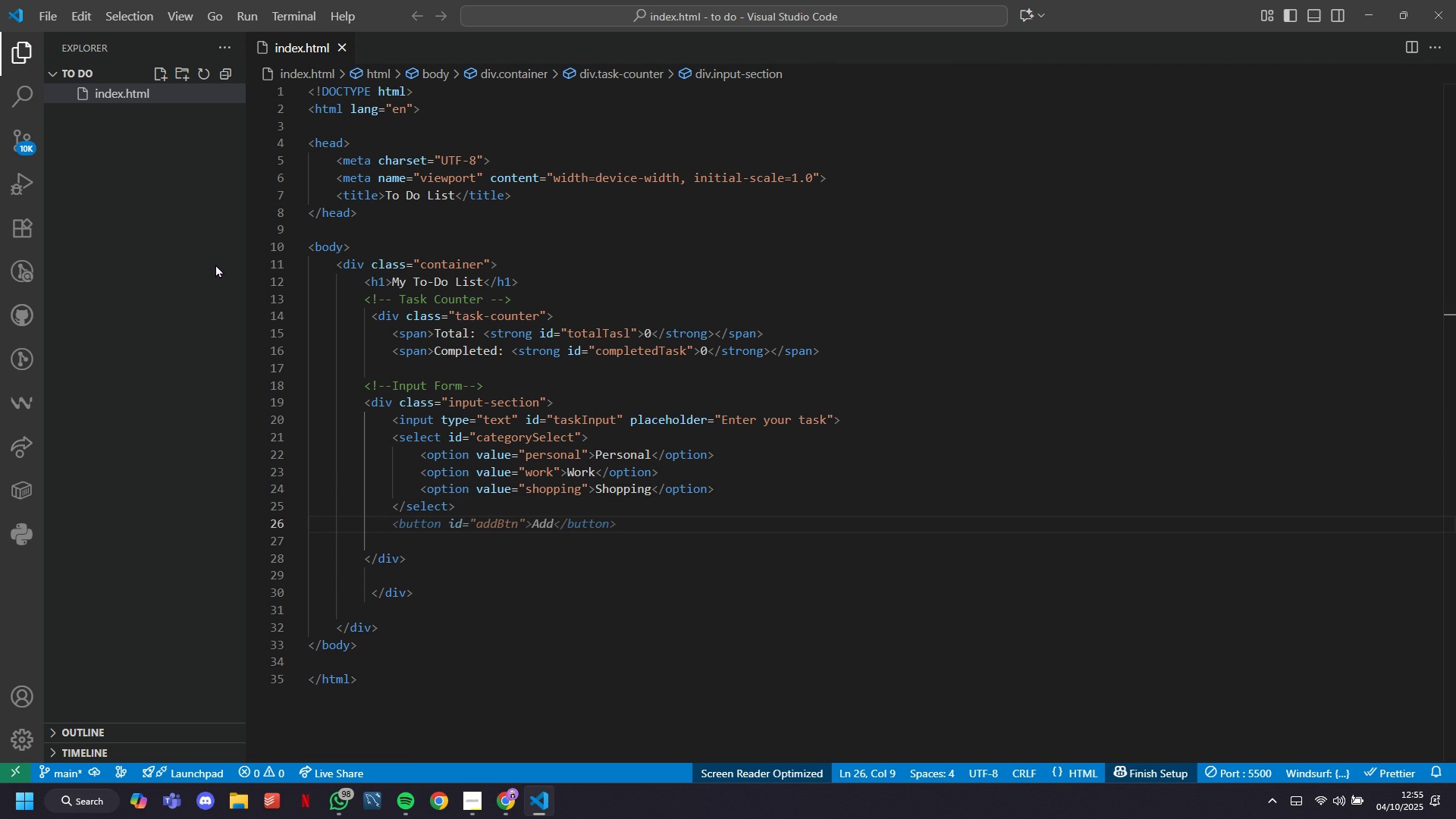 
key(Tab)
 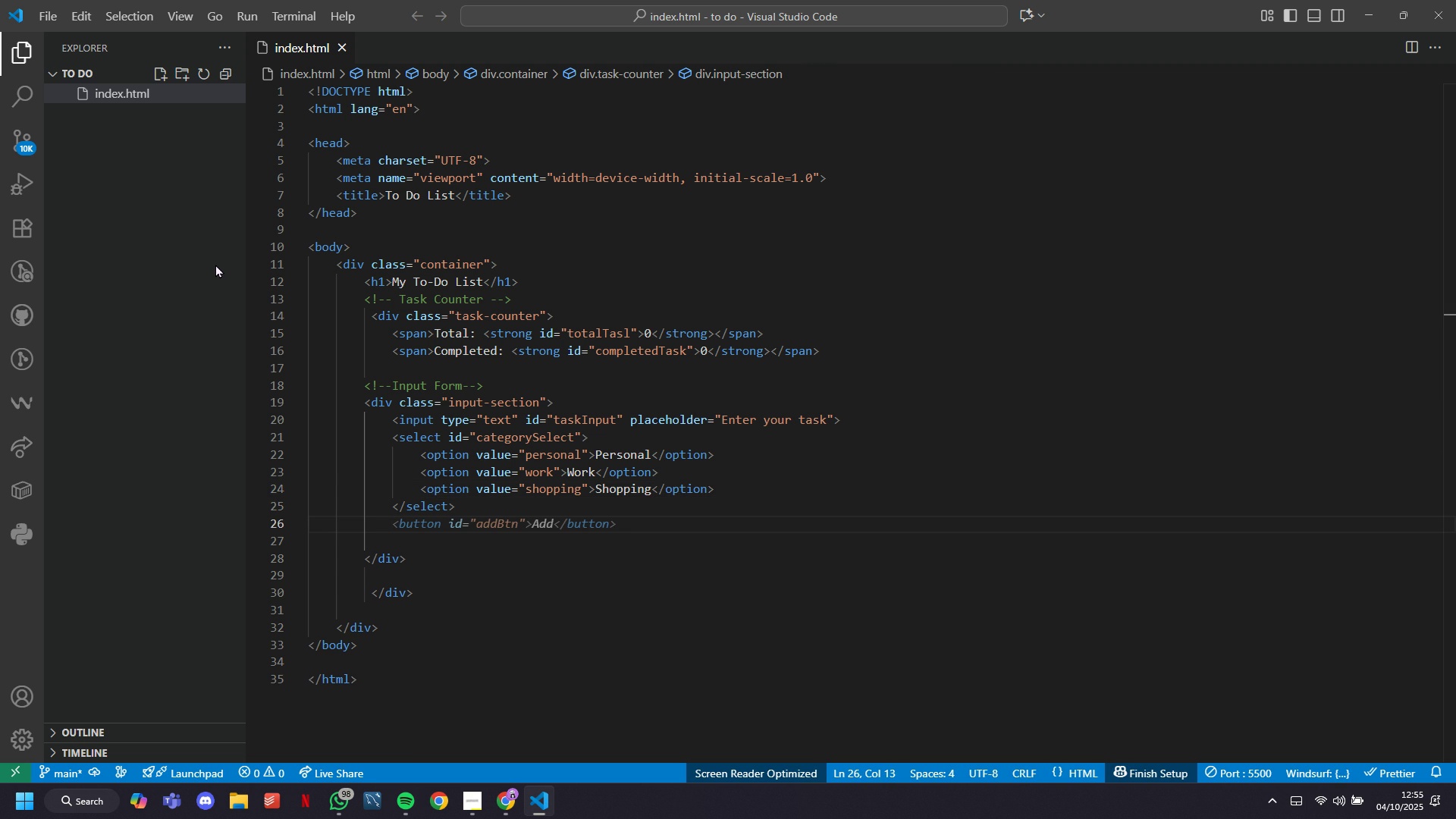 
key(Tab)